 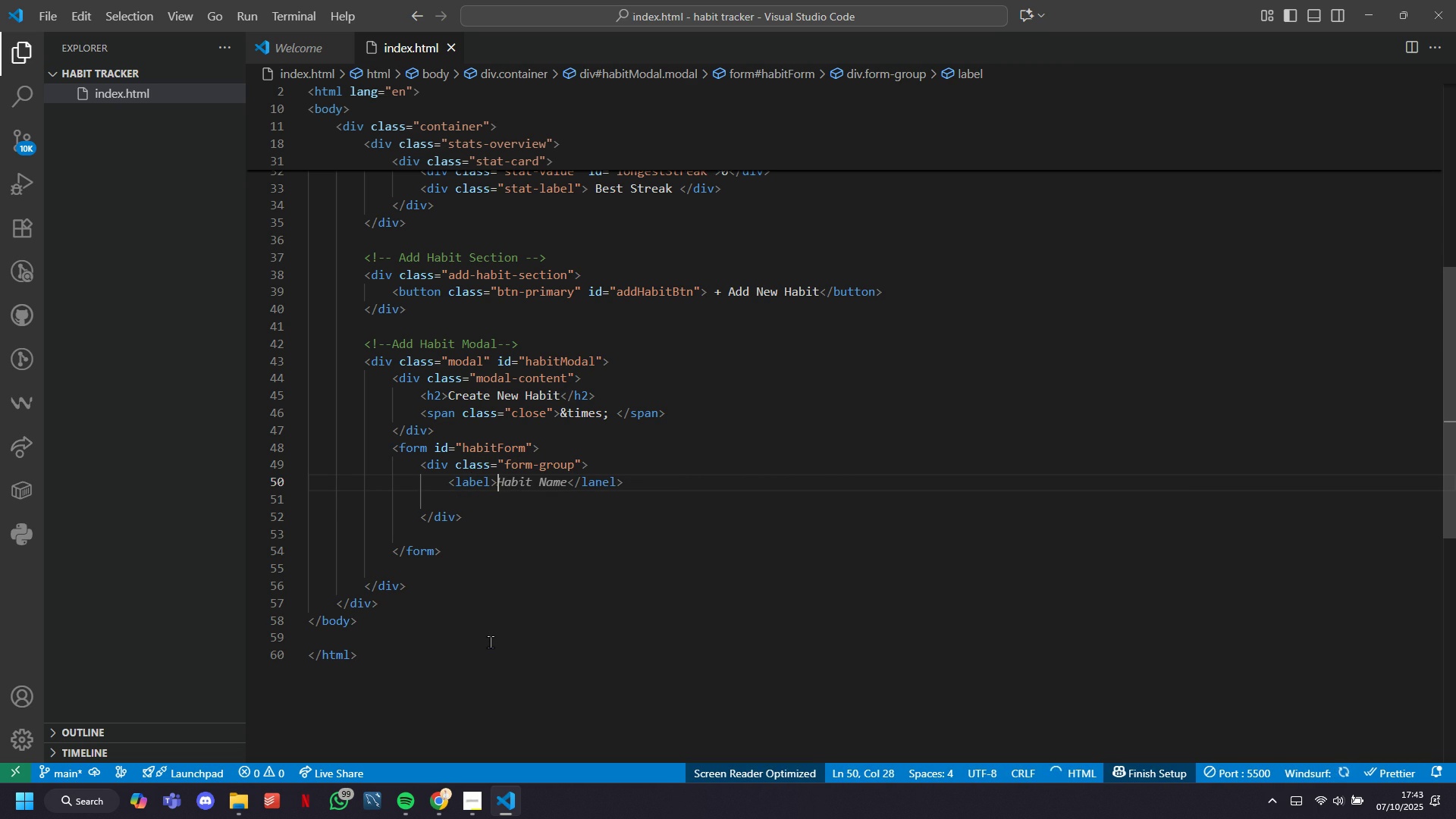 
key(Control+Z)
 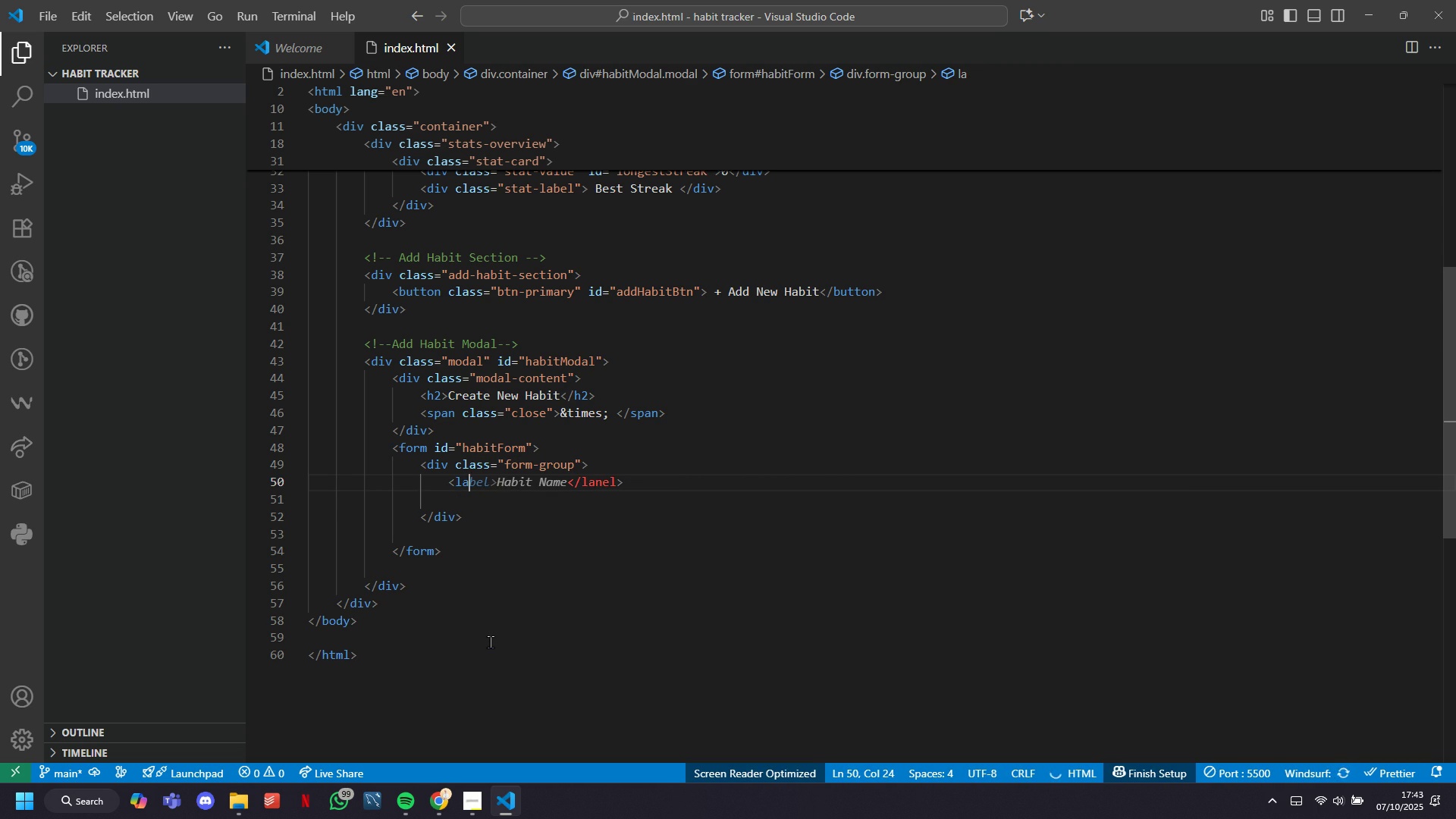 
key(Control+Z)
 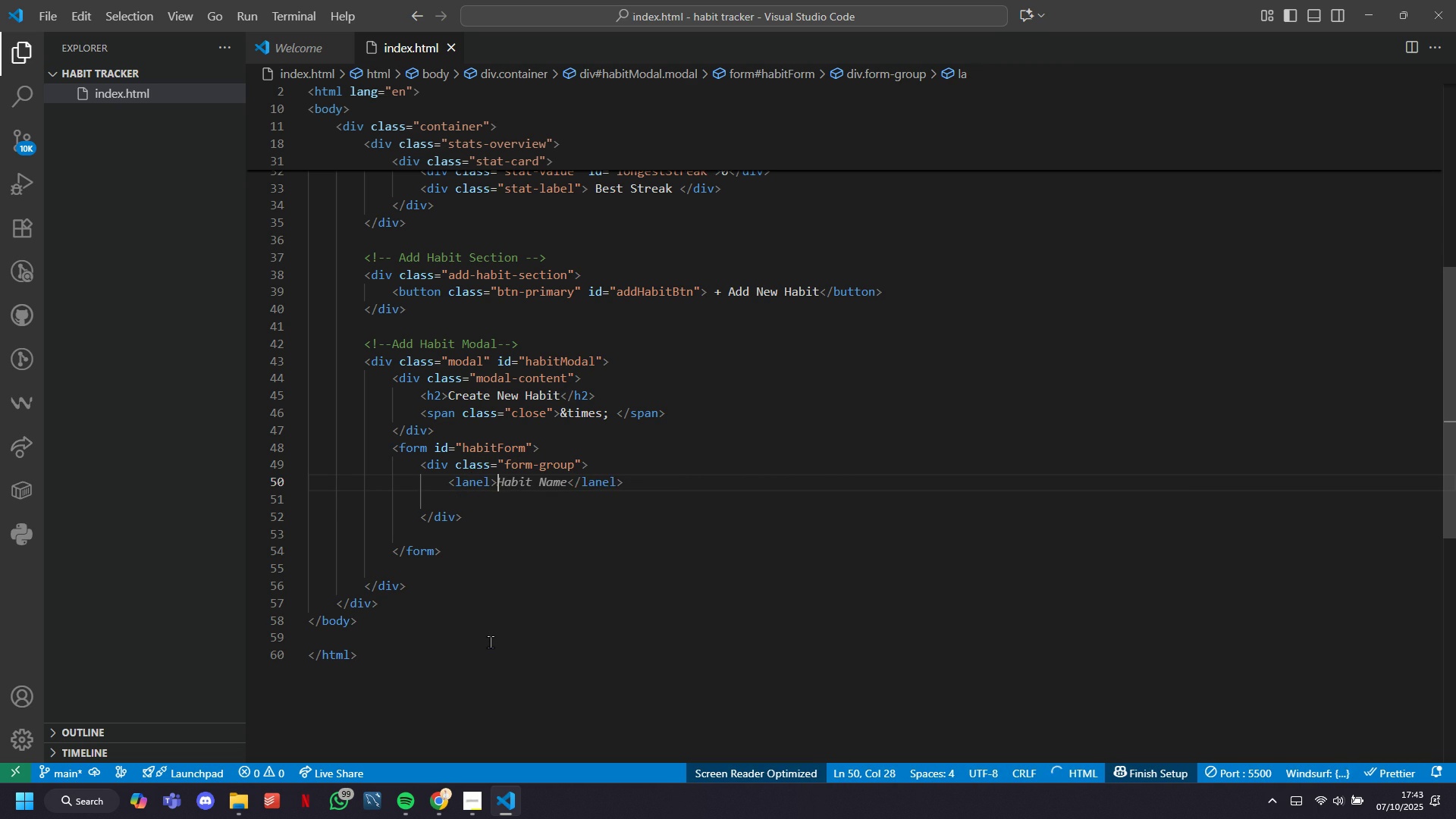 
key(Control+Z)
 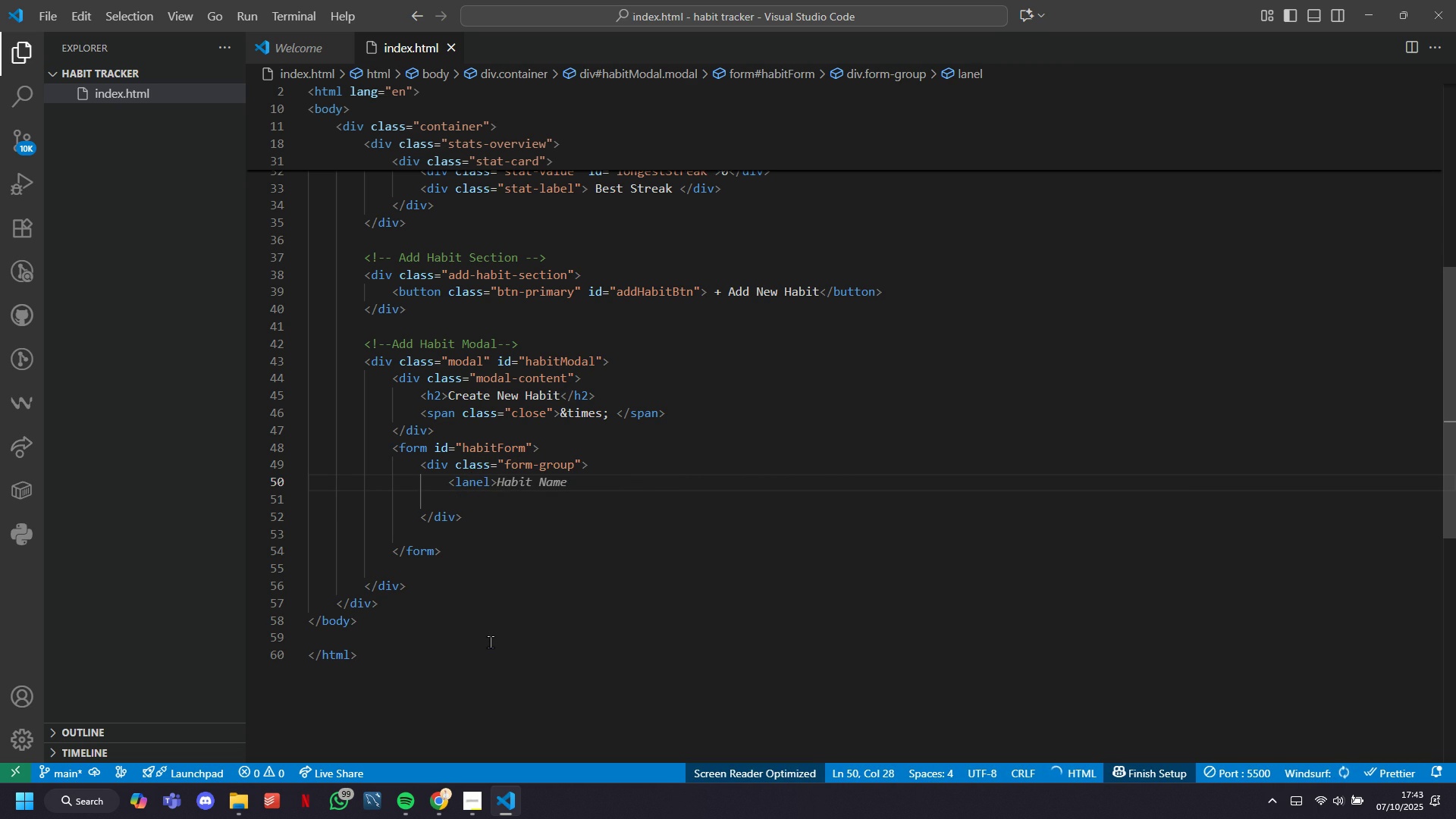 
key(Control+Z)
 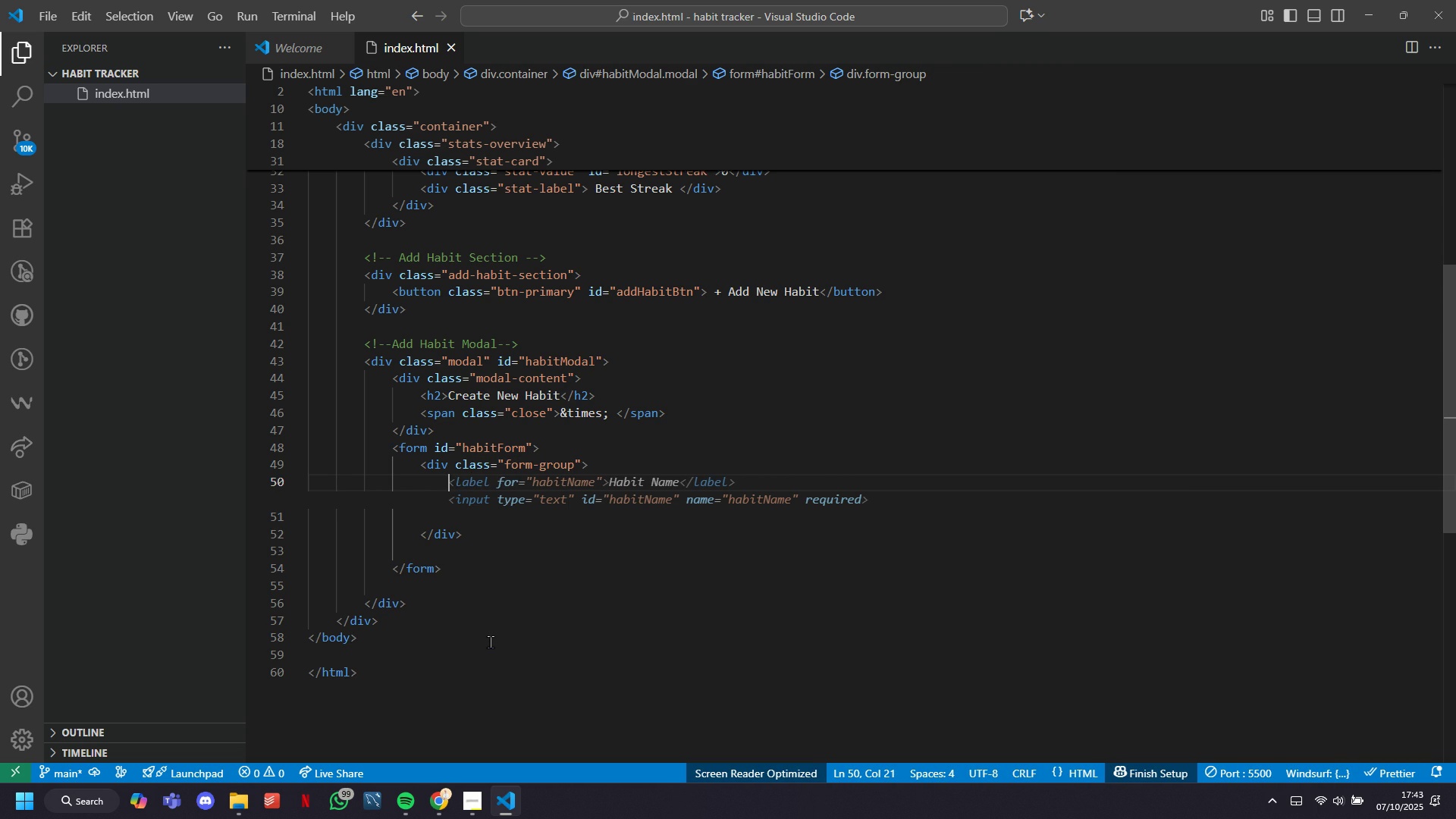 
type(<label> Category )